 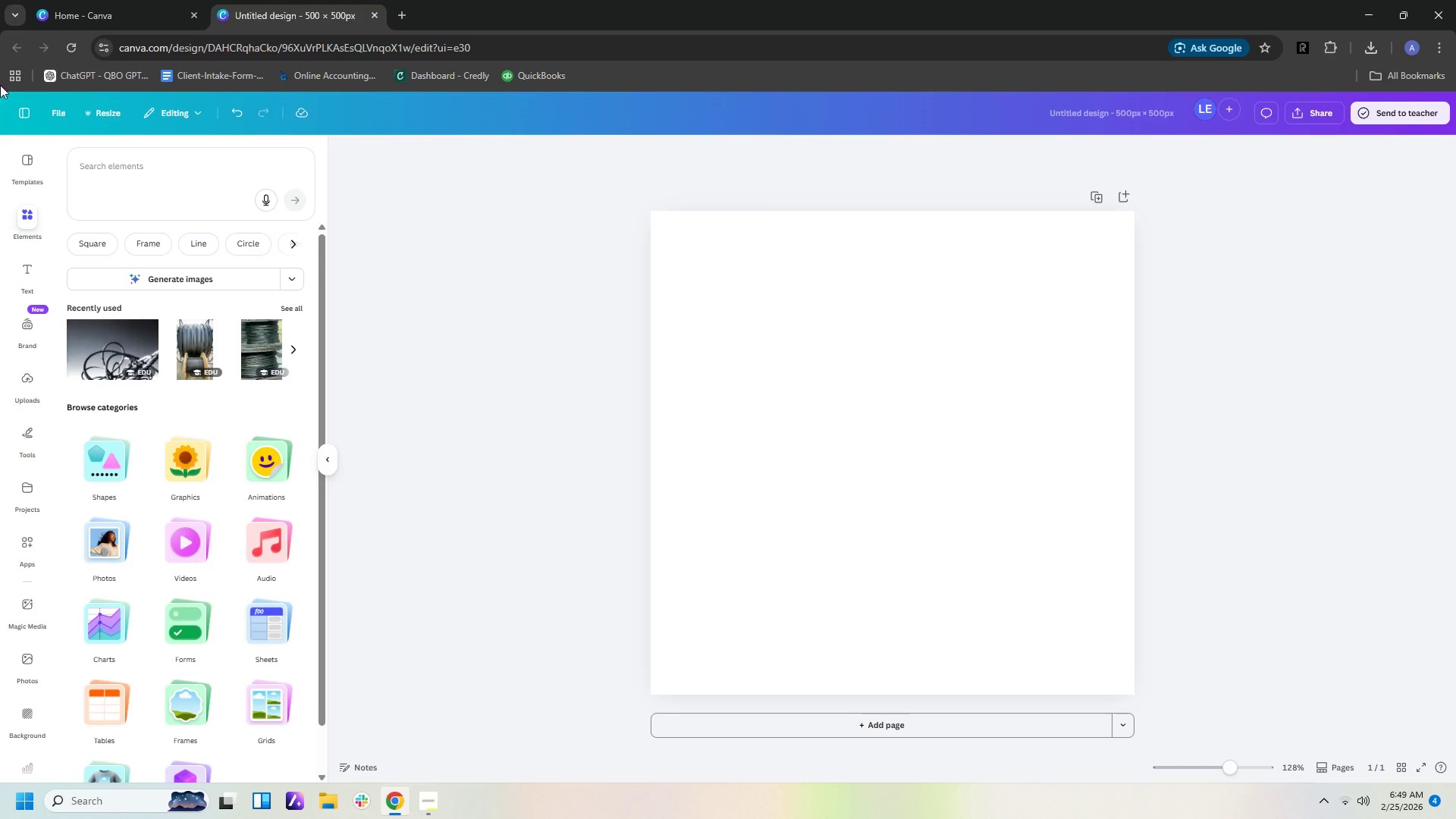 
left_click([107, 167])
 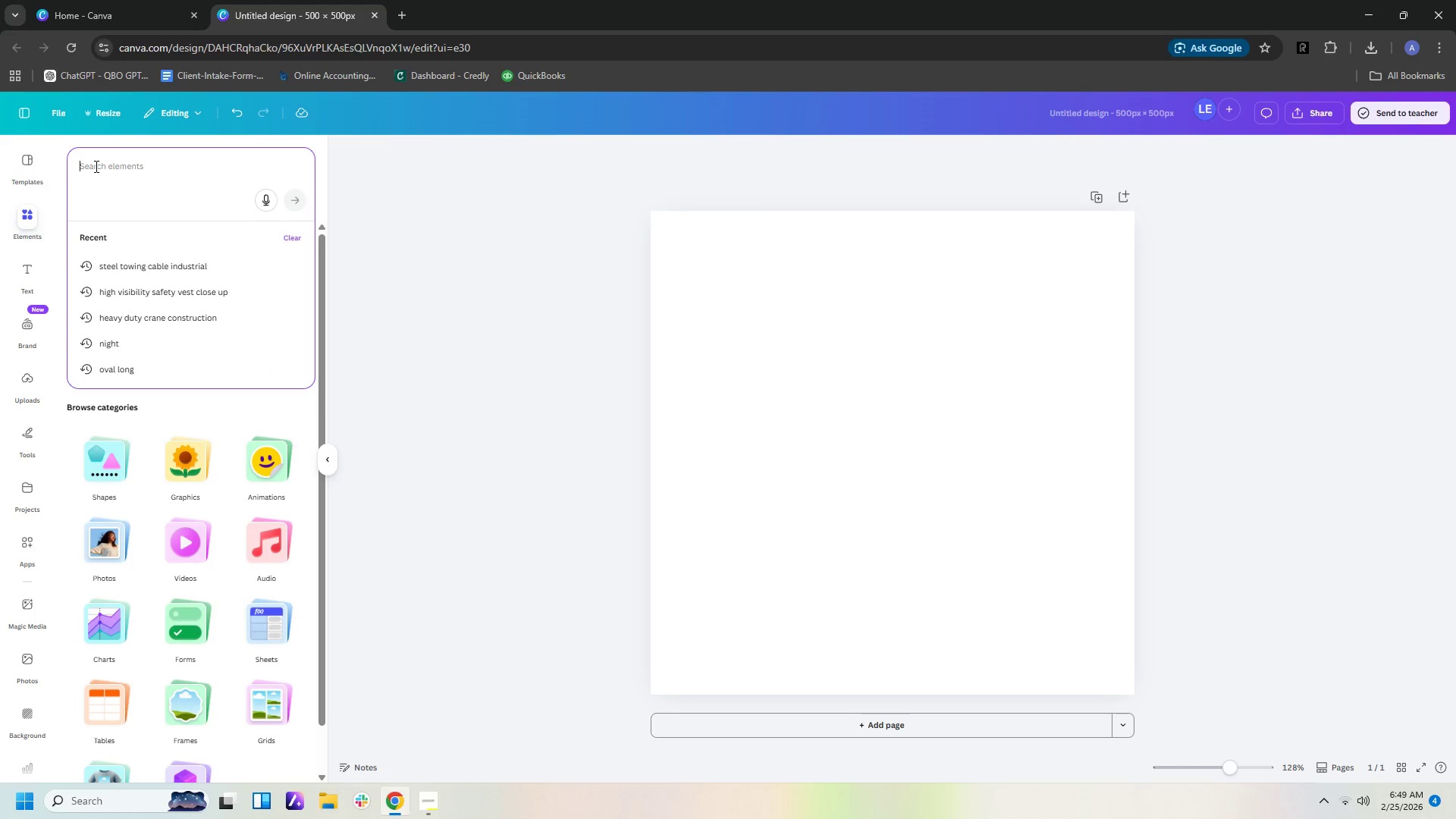 
type(geometric symbol)
 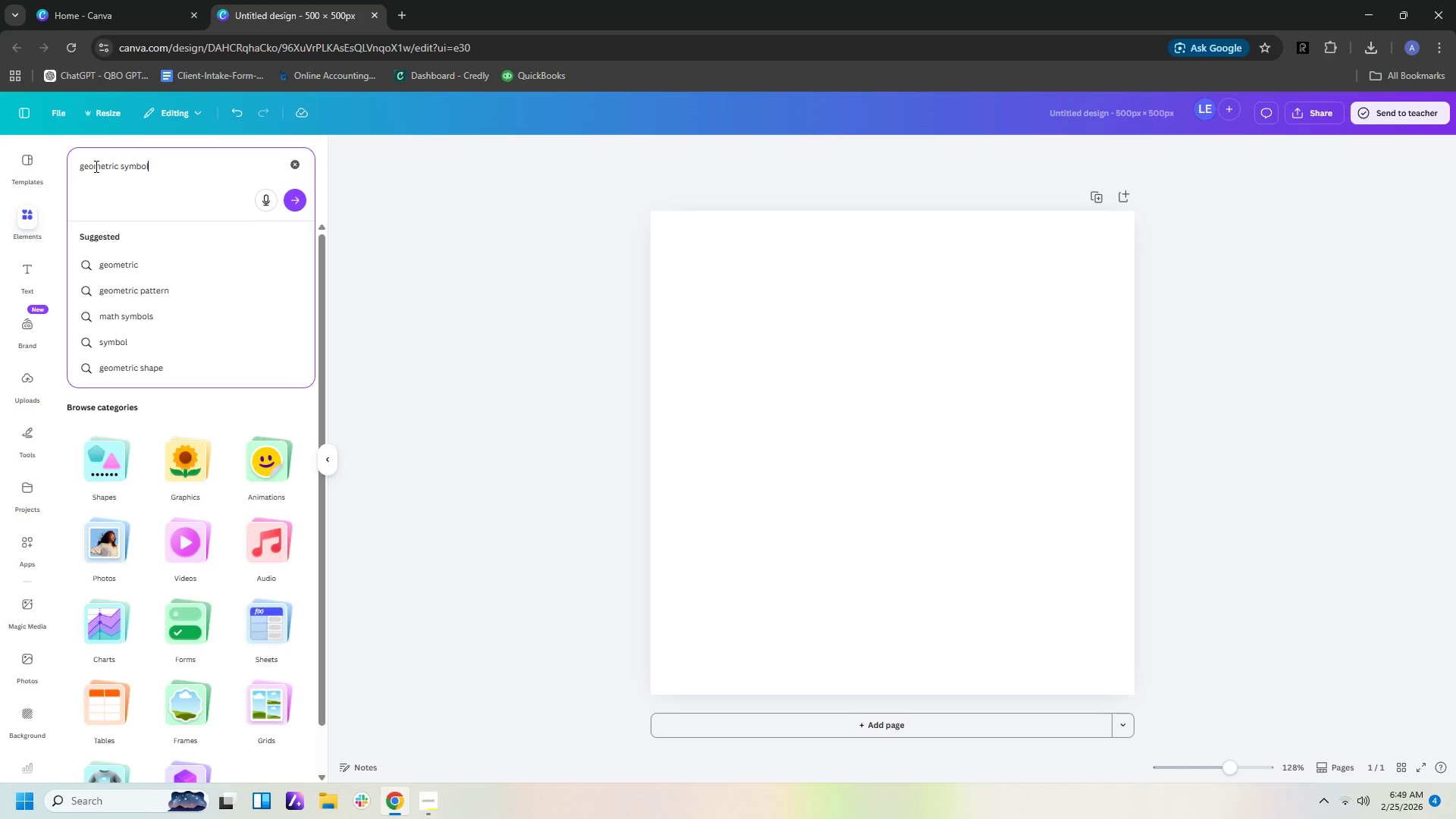 
key(Enter)
 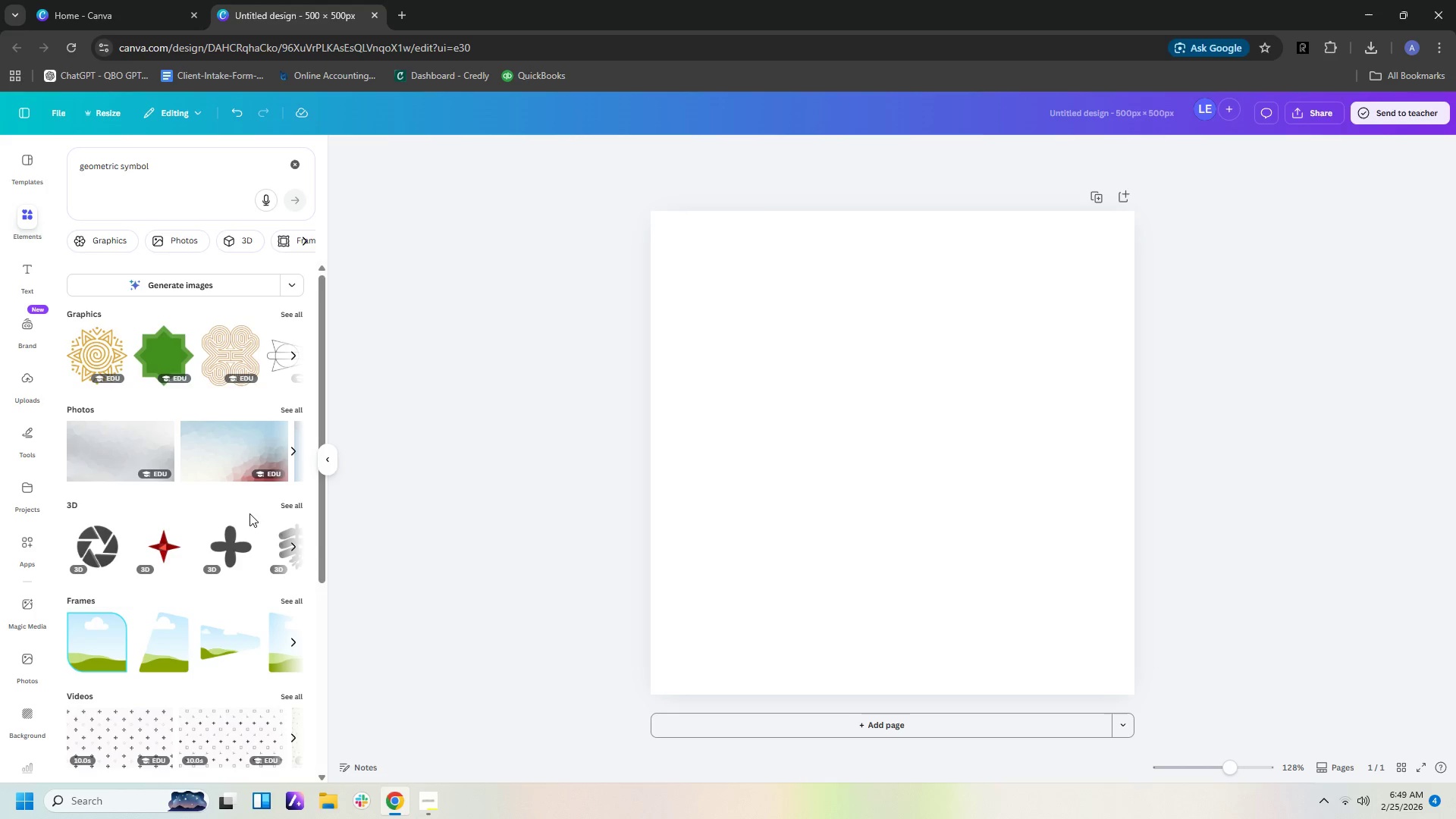 
scroll: coordinate [246, 547], scroll_direction: up, amount: 1.0
 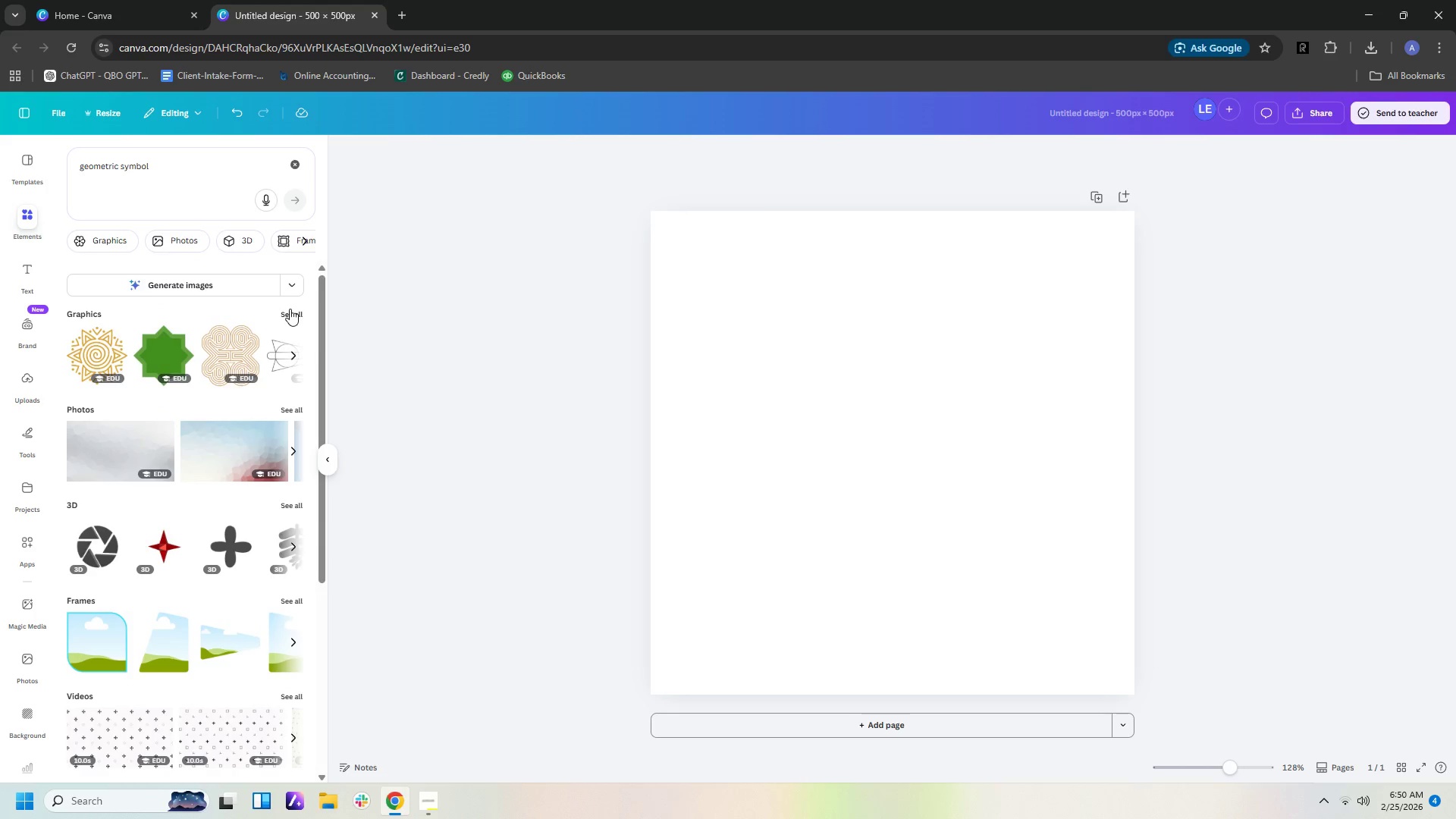 
left_click([290, 309])
 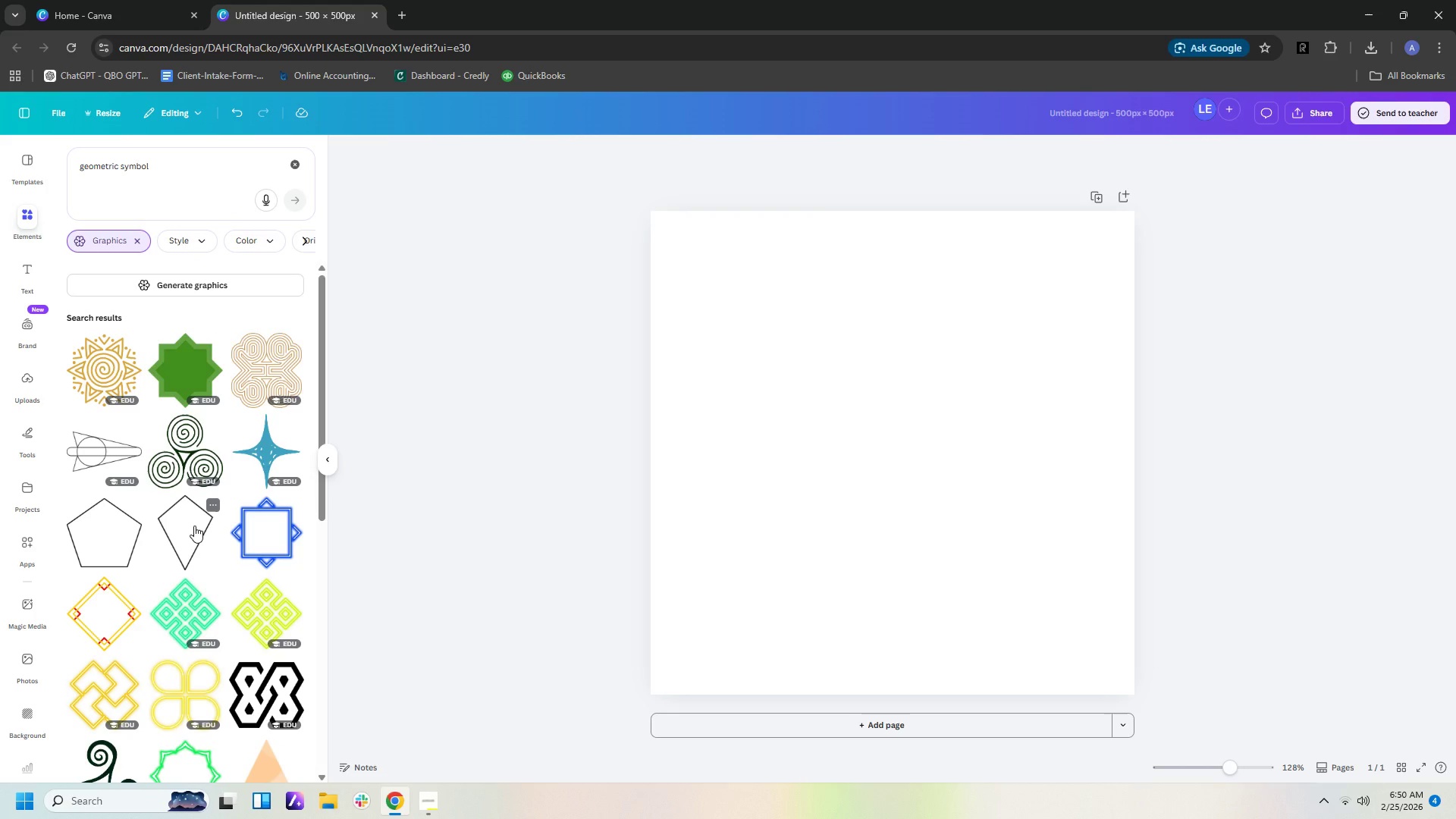 
wait(8.34)
 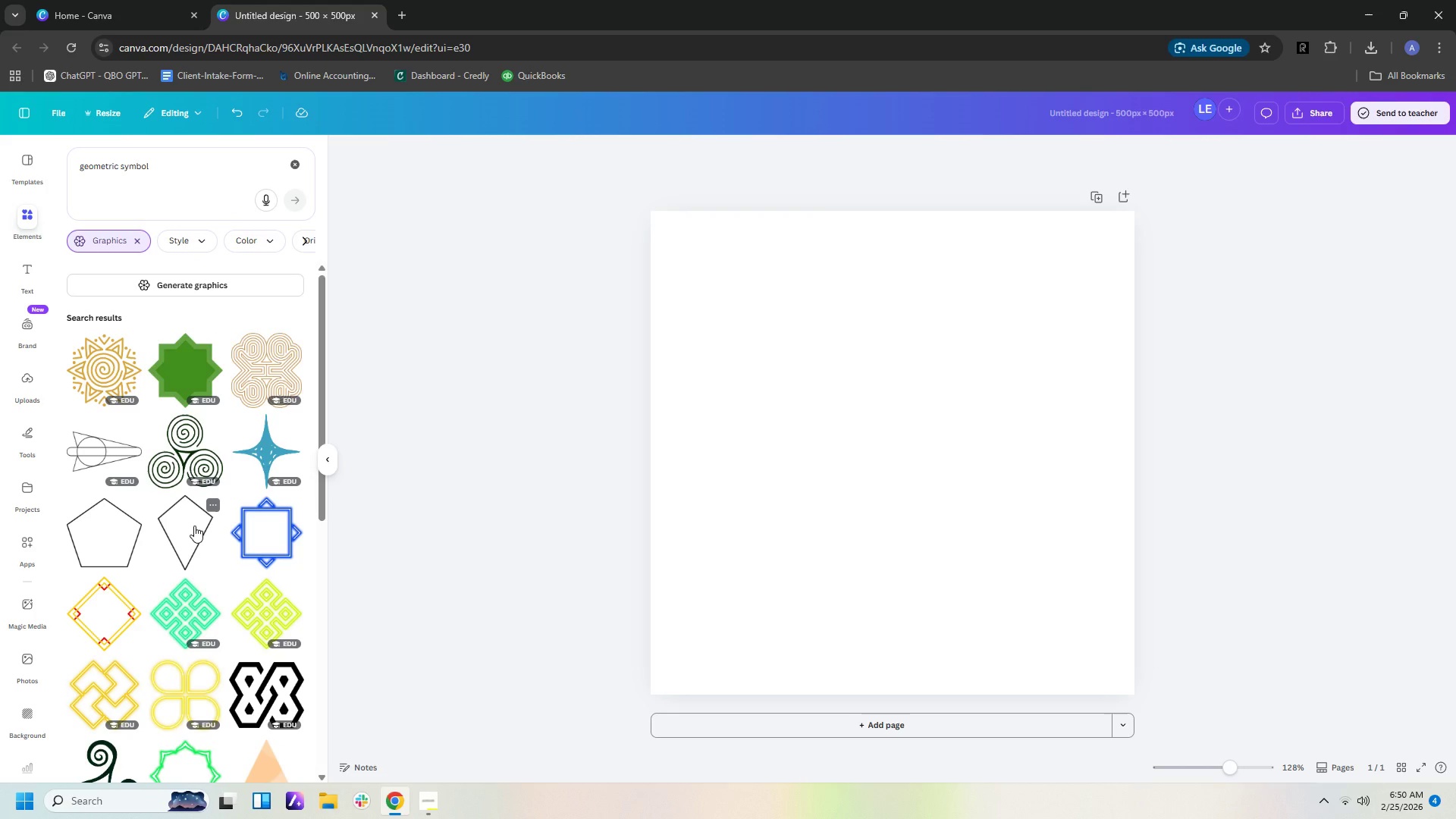 
scroll: coordinate [198, 542], scroll_direction: down, amount: 33.0
 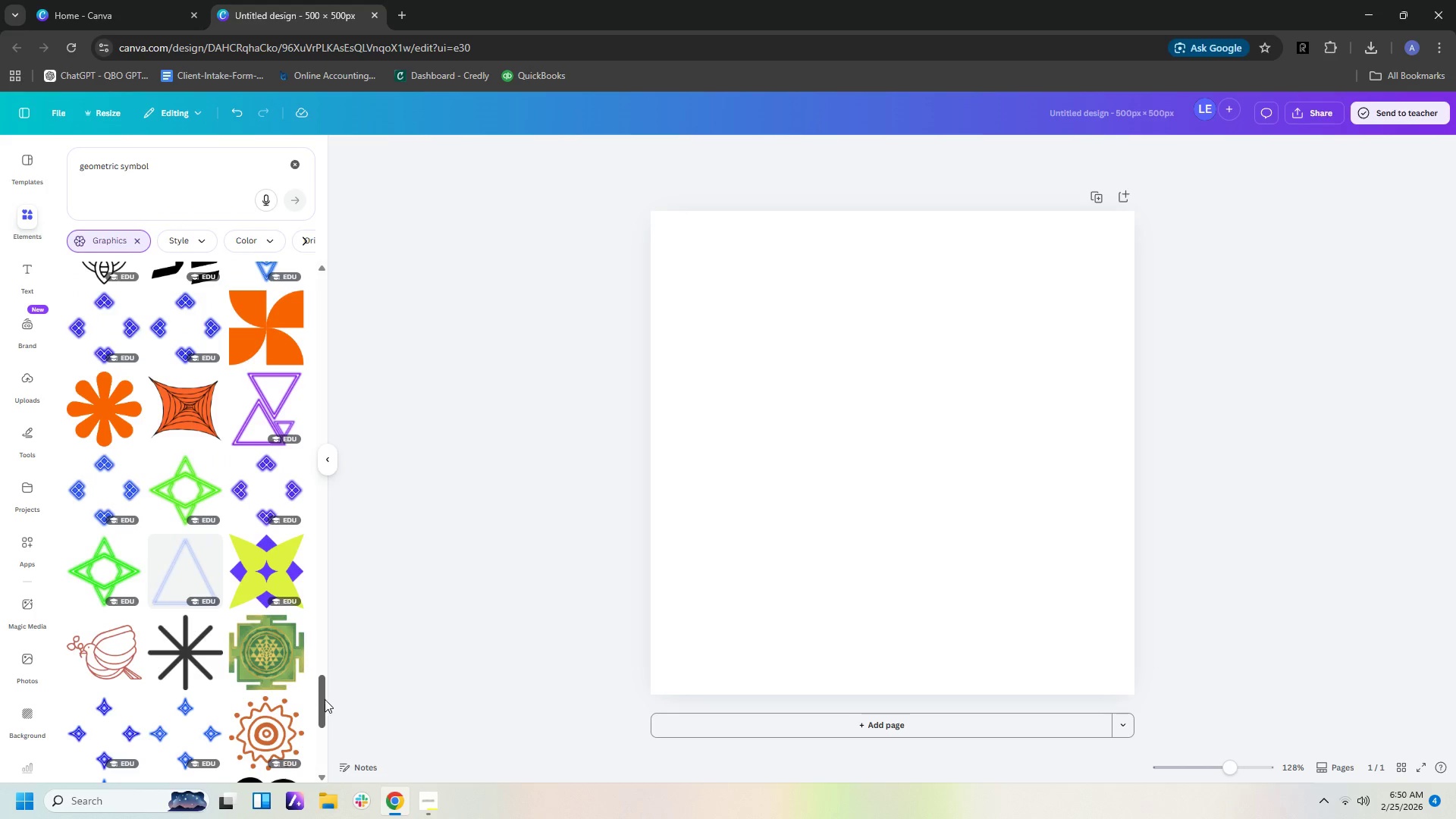 
left_click_drag(start_coordinate=[322, 696], to_coordinate=[336, 294])
 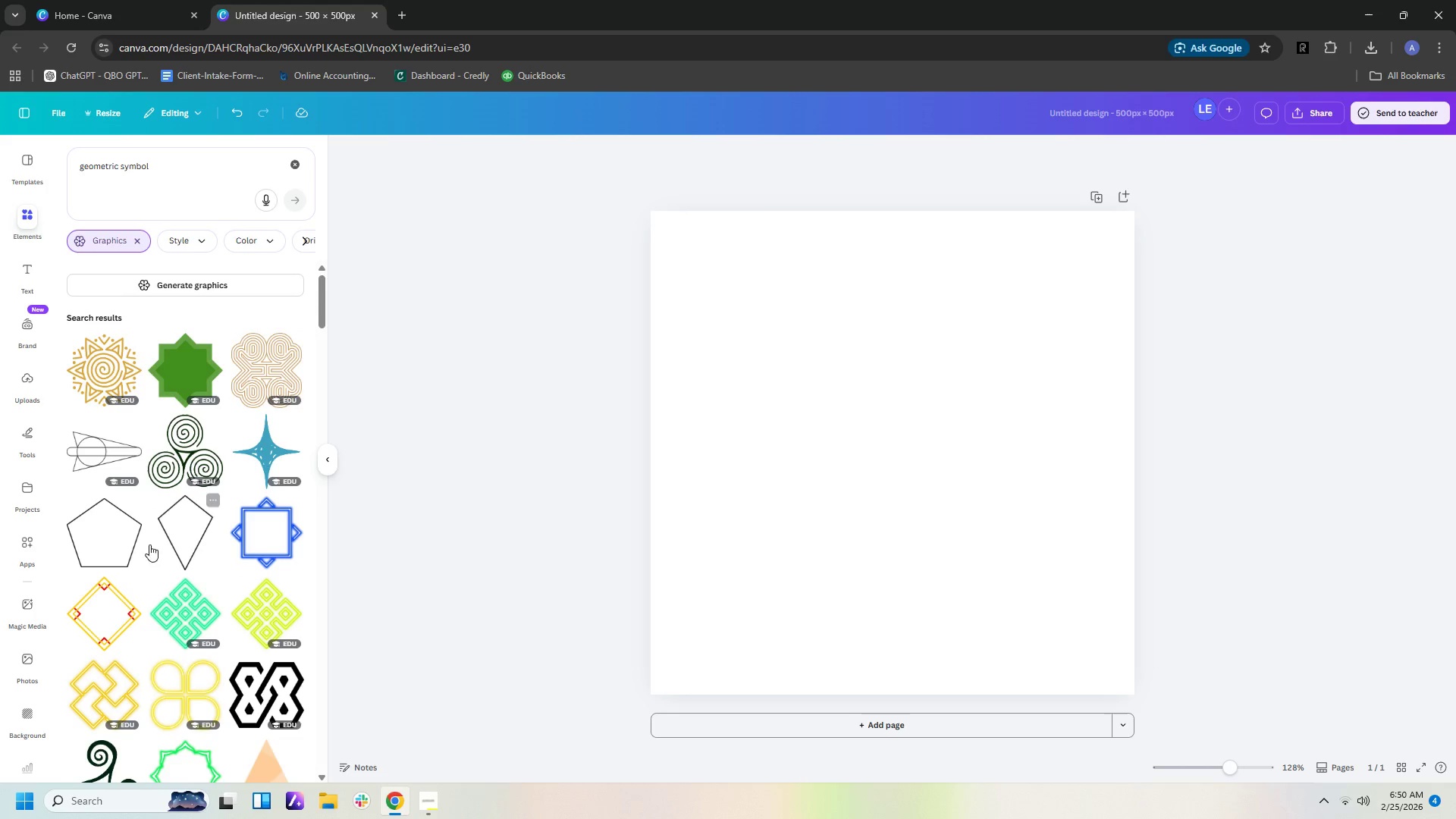 
left_click([183, 535])
 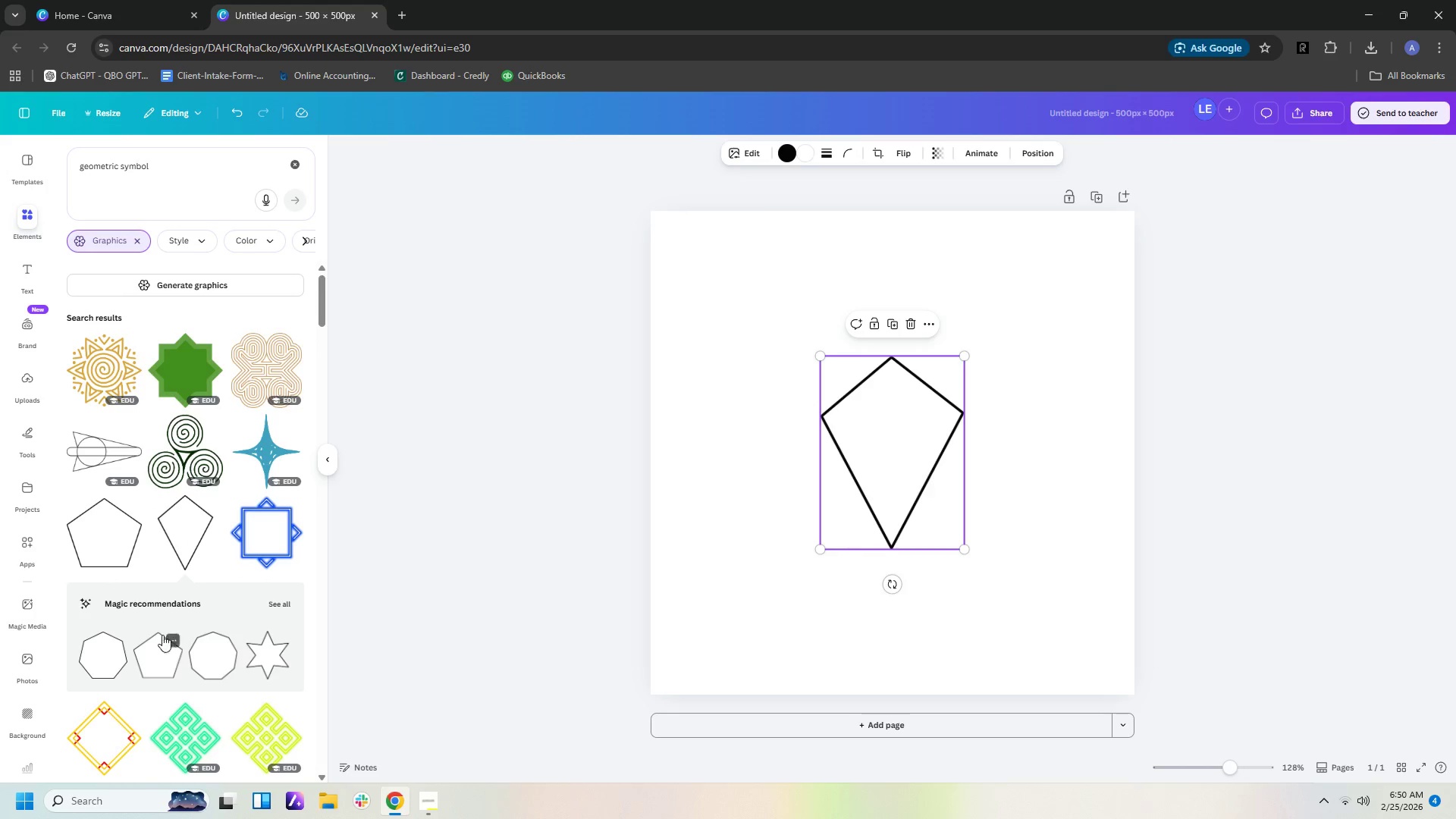 
left_click([278, 603])
 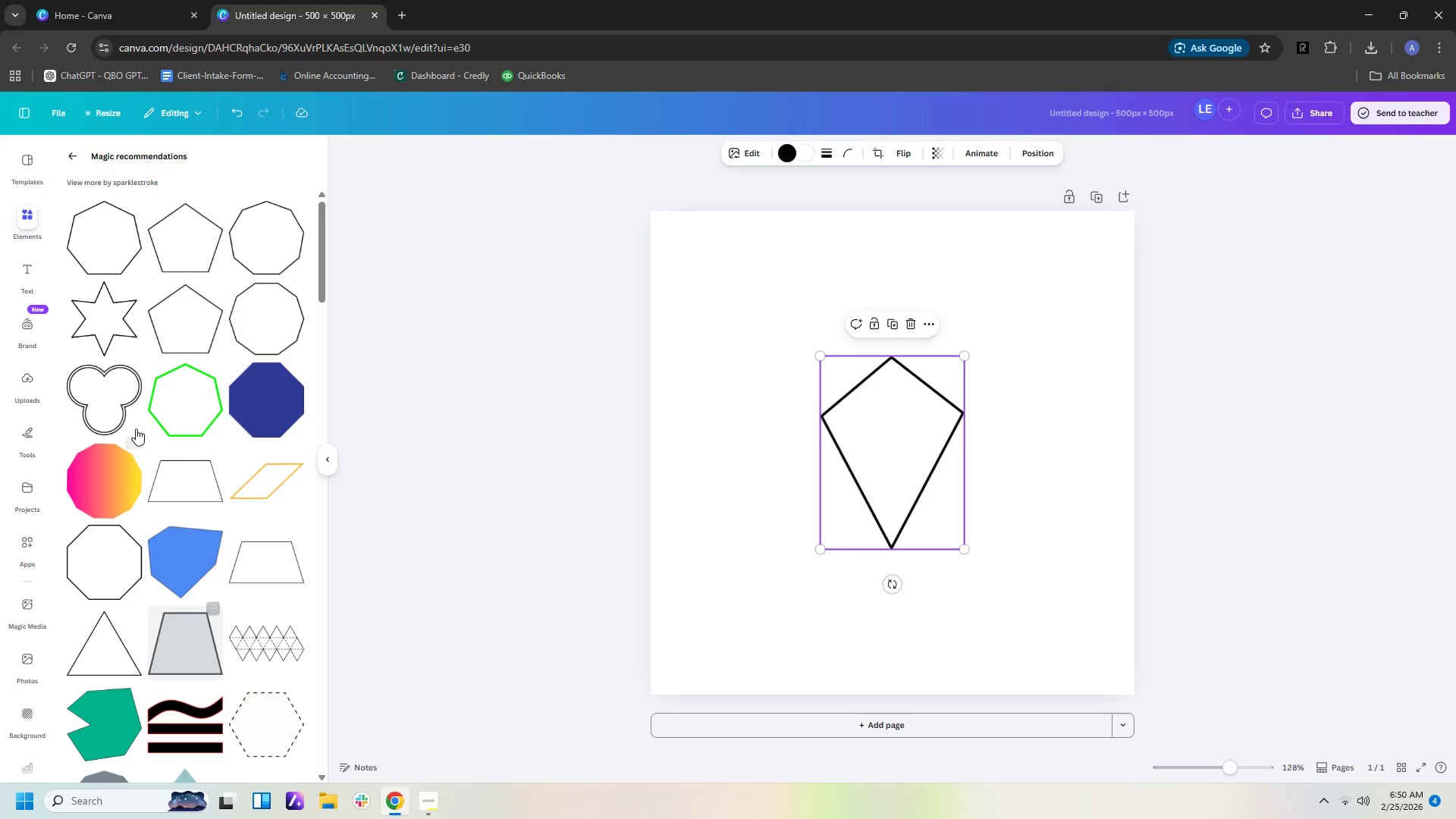 
wait(5.38)
 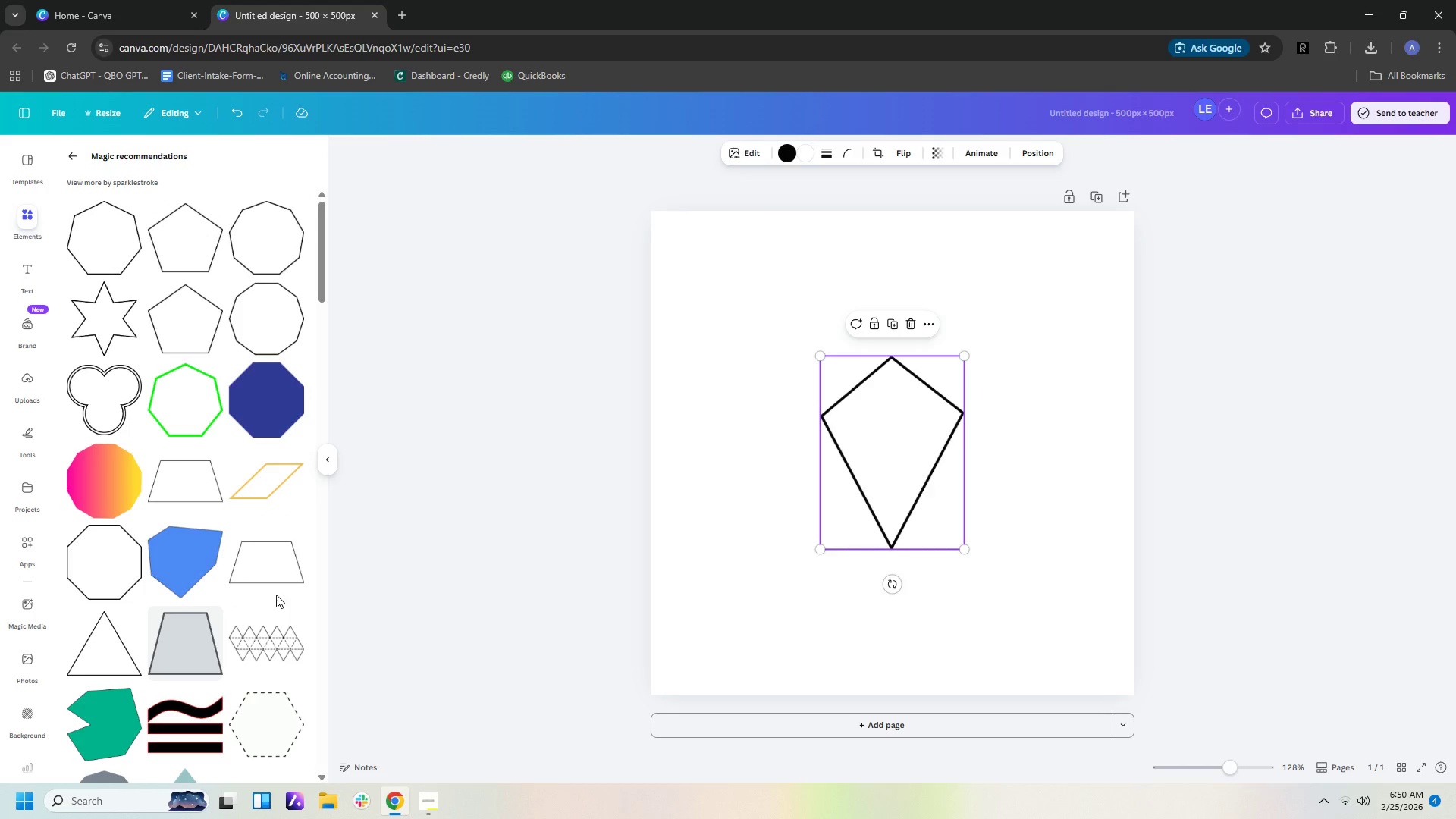 
left_click([168, 328])
 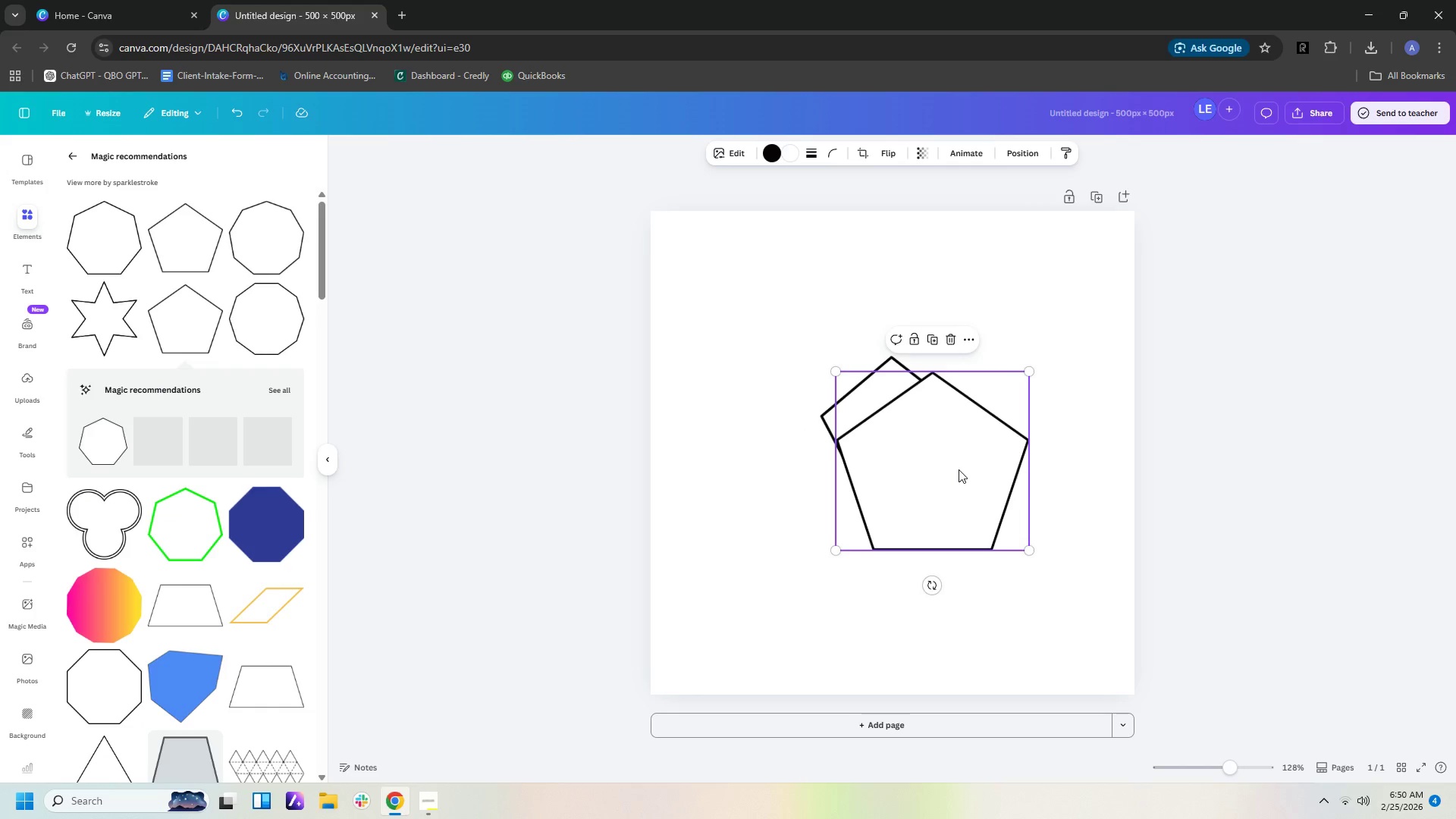 
left_click_drag(start_coordinate=[955, 476], to_coordinate=[824, 534])
 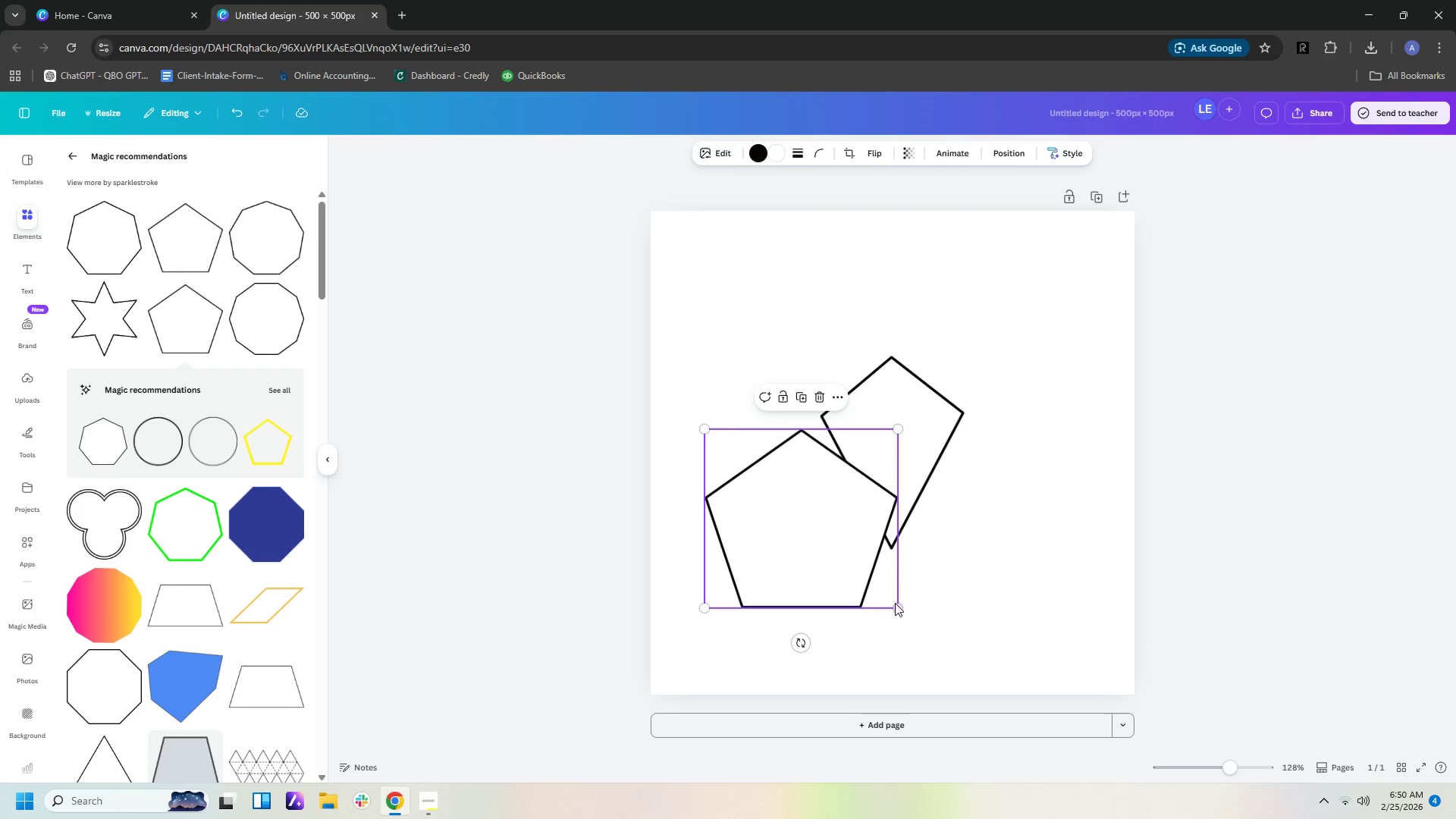 
left_click_drag(start_coordinate=[897, 608], to_coordinate=[897, 679])
 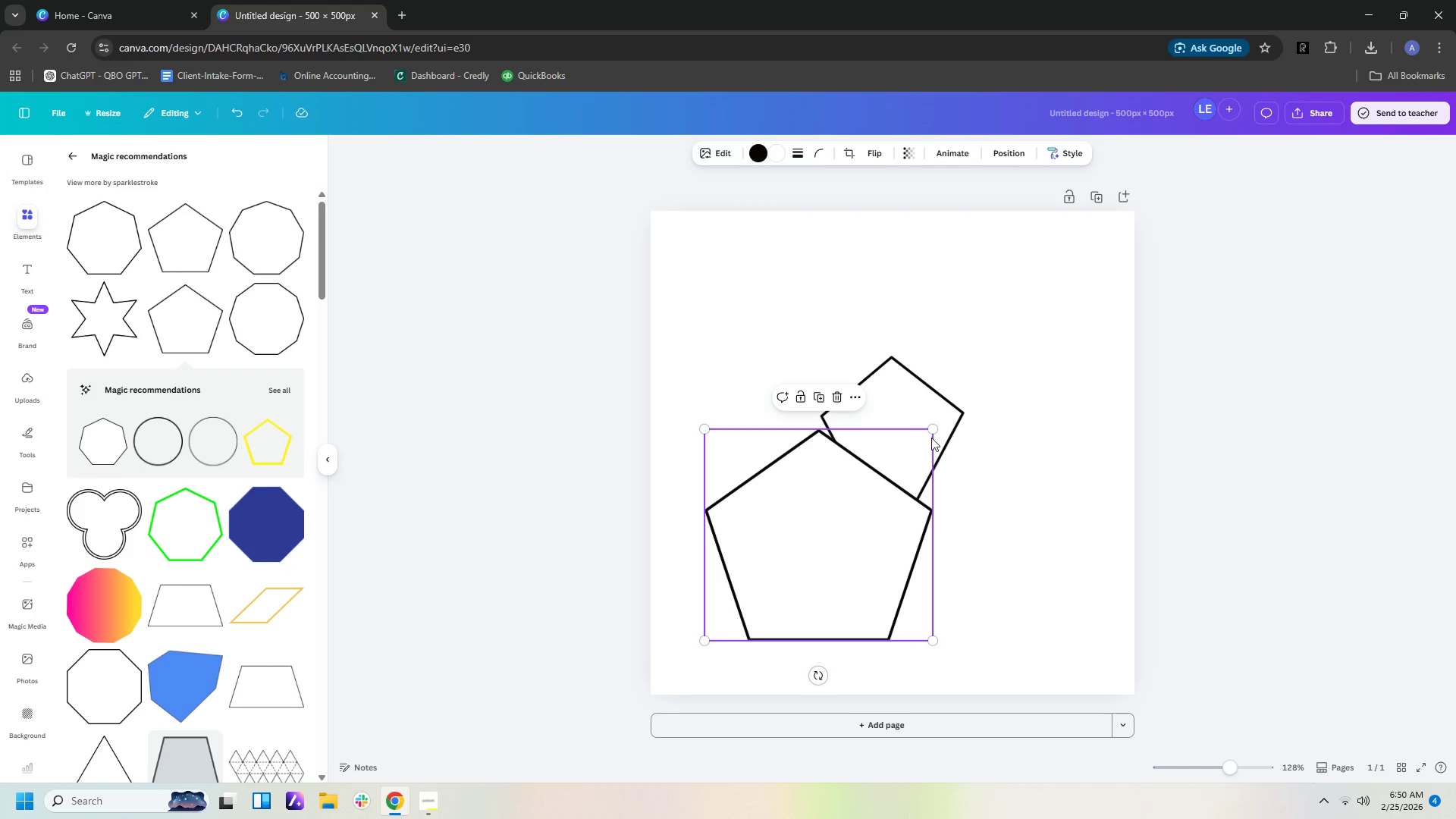 
left_click_drag(start_coordinate=[931, 426], to_coordinate=[812, 464])
 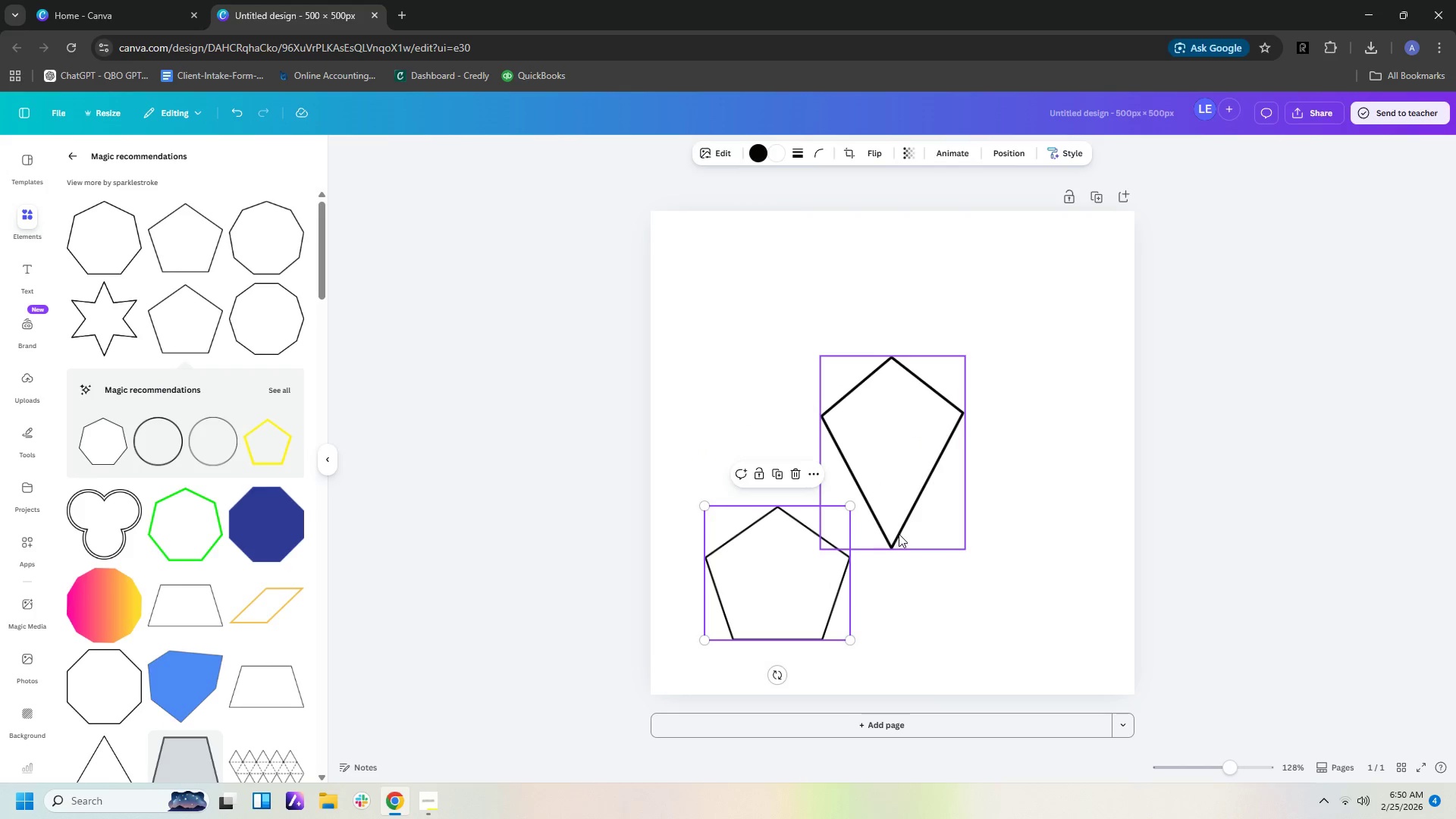 
left_click([901, 531])
 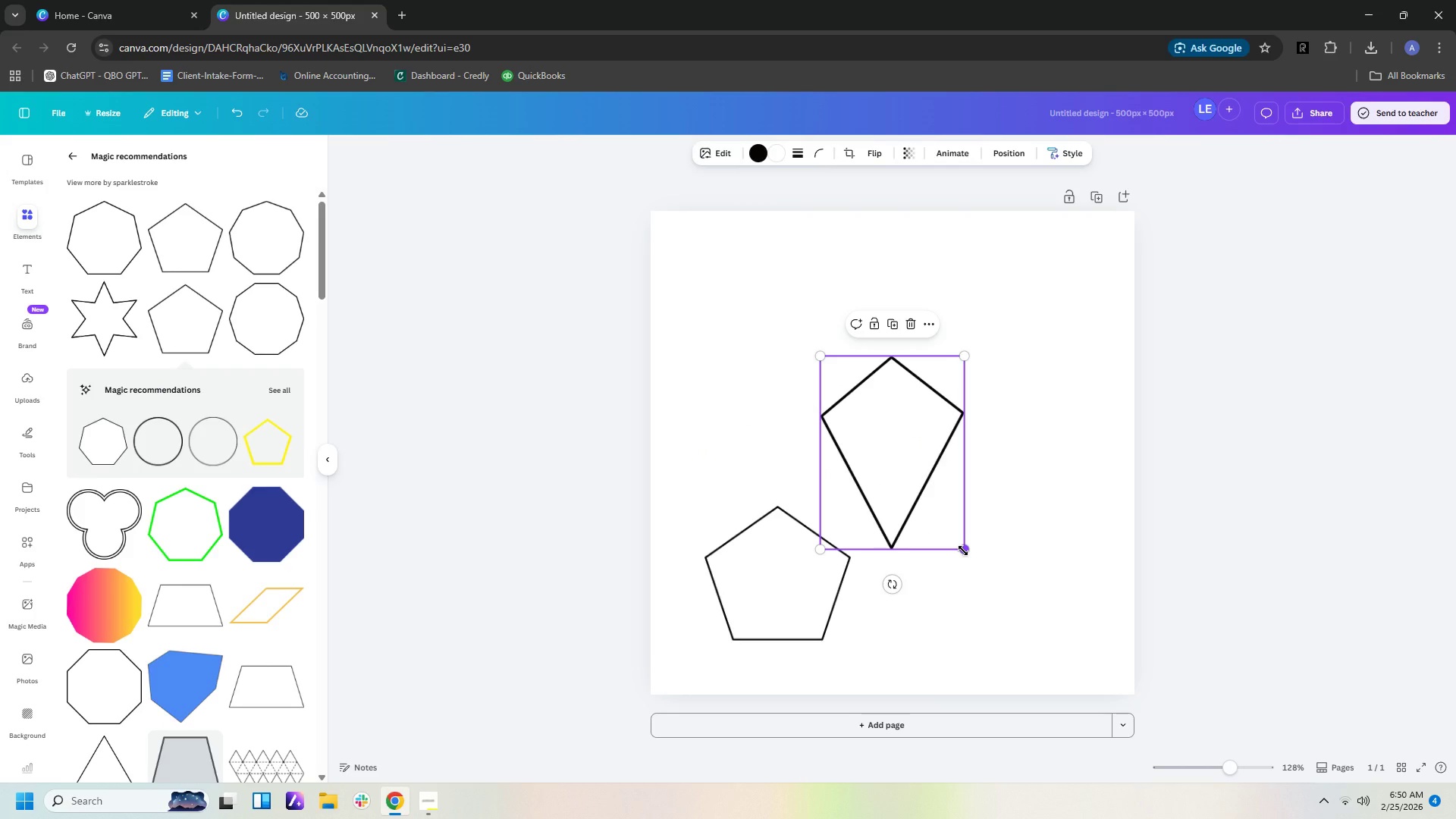 
left_click_drag(start_coordinate=[963, 551], to_coordinate=[938, 521])
 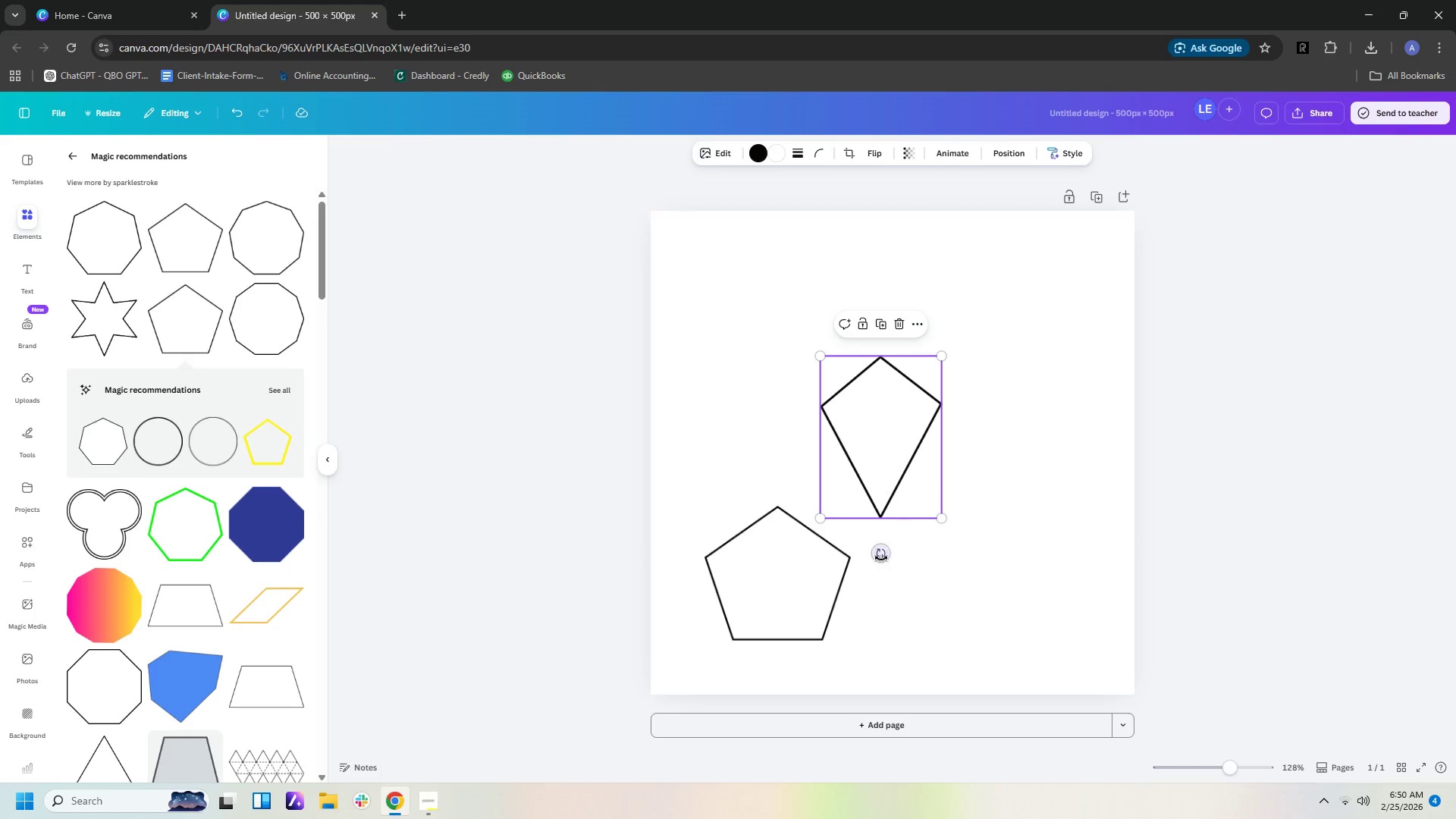 
left_click_drag(start_coordinate=[869, 448], to_coordinate=[942, 418])
 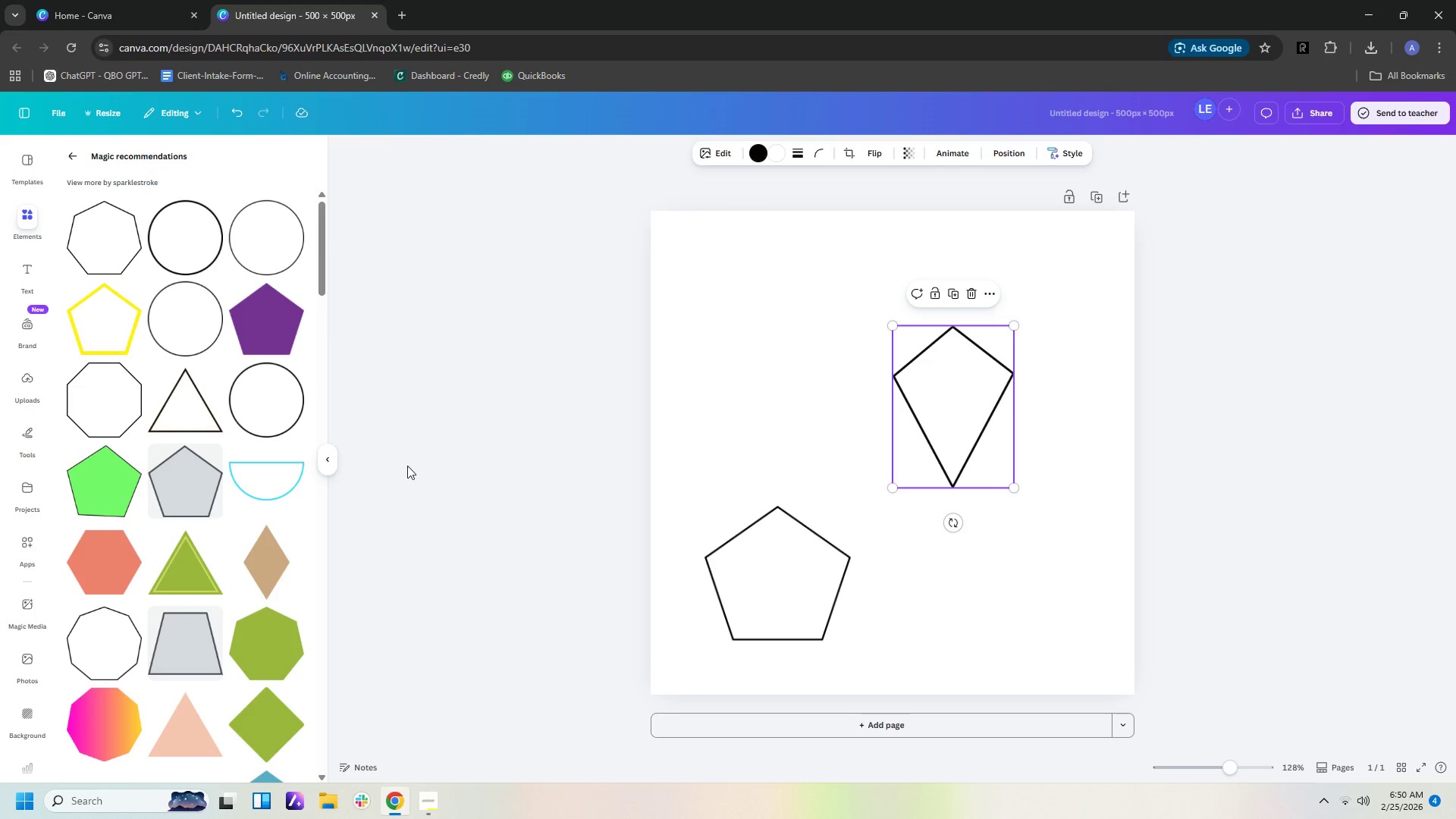 
scroll: coordinate [253, 517], scroll_direction: down, amount: 27.0
 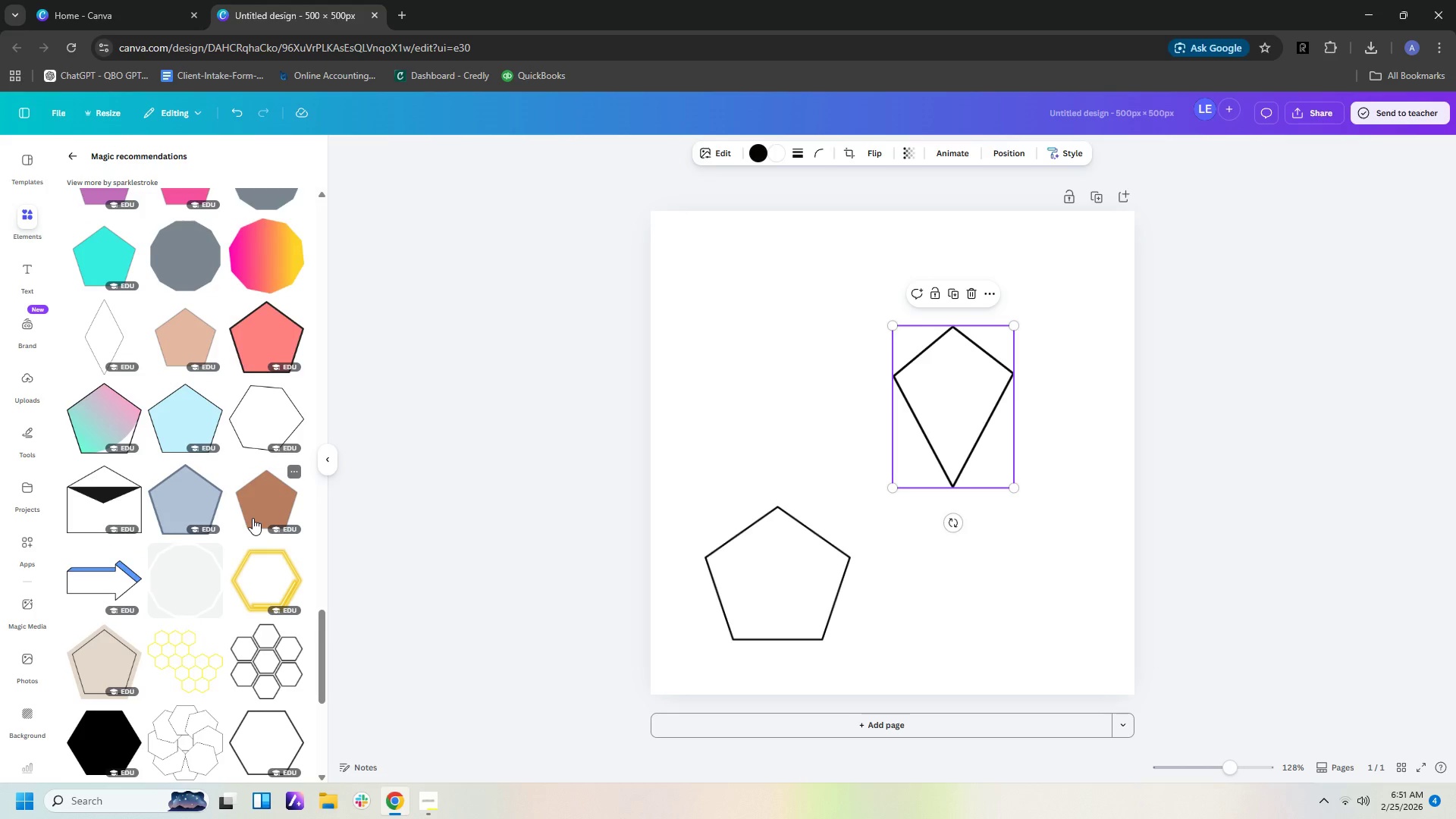 
scroll: coordinate [263, 514], scroll_direction: down, amount: 10.0
 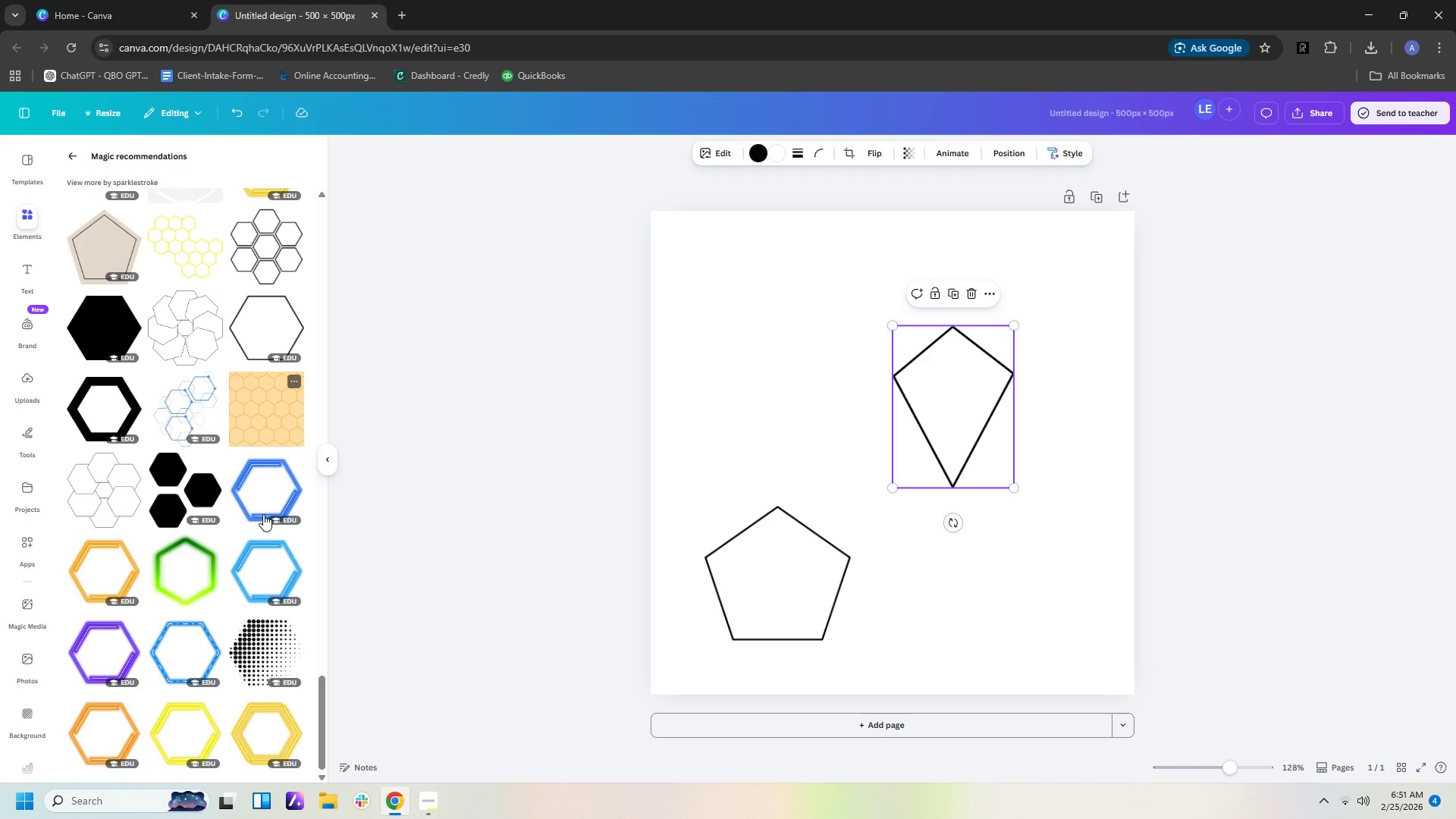 
scroll: coordinate [269, 516], scroll_direction: up, amount: 32.0
 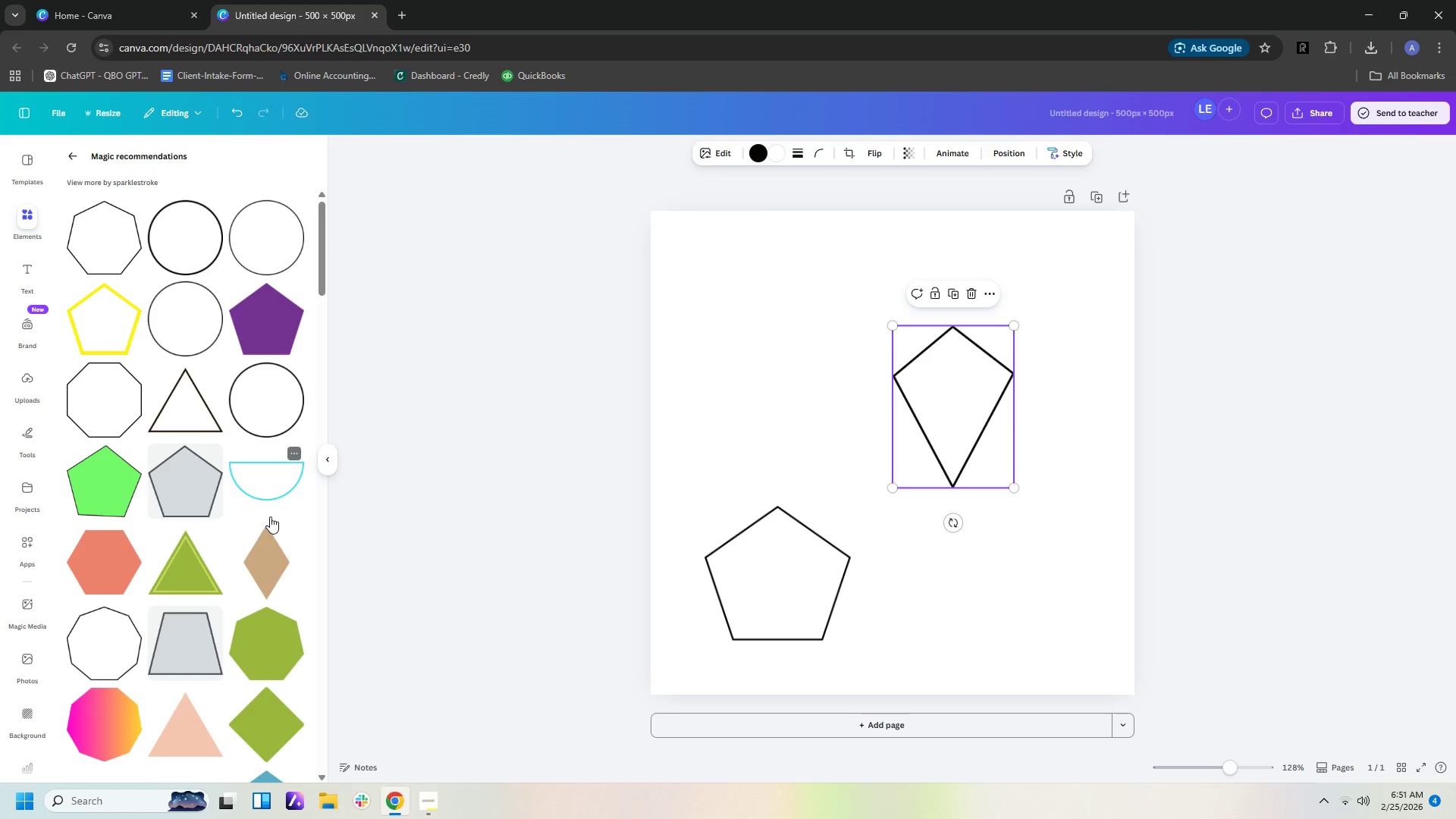 
double_click([940, 441])
 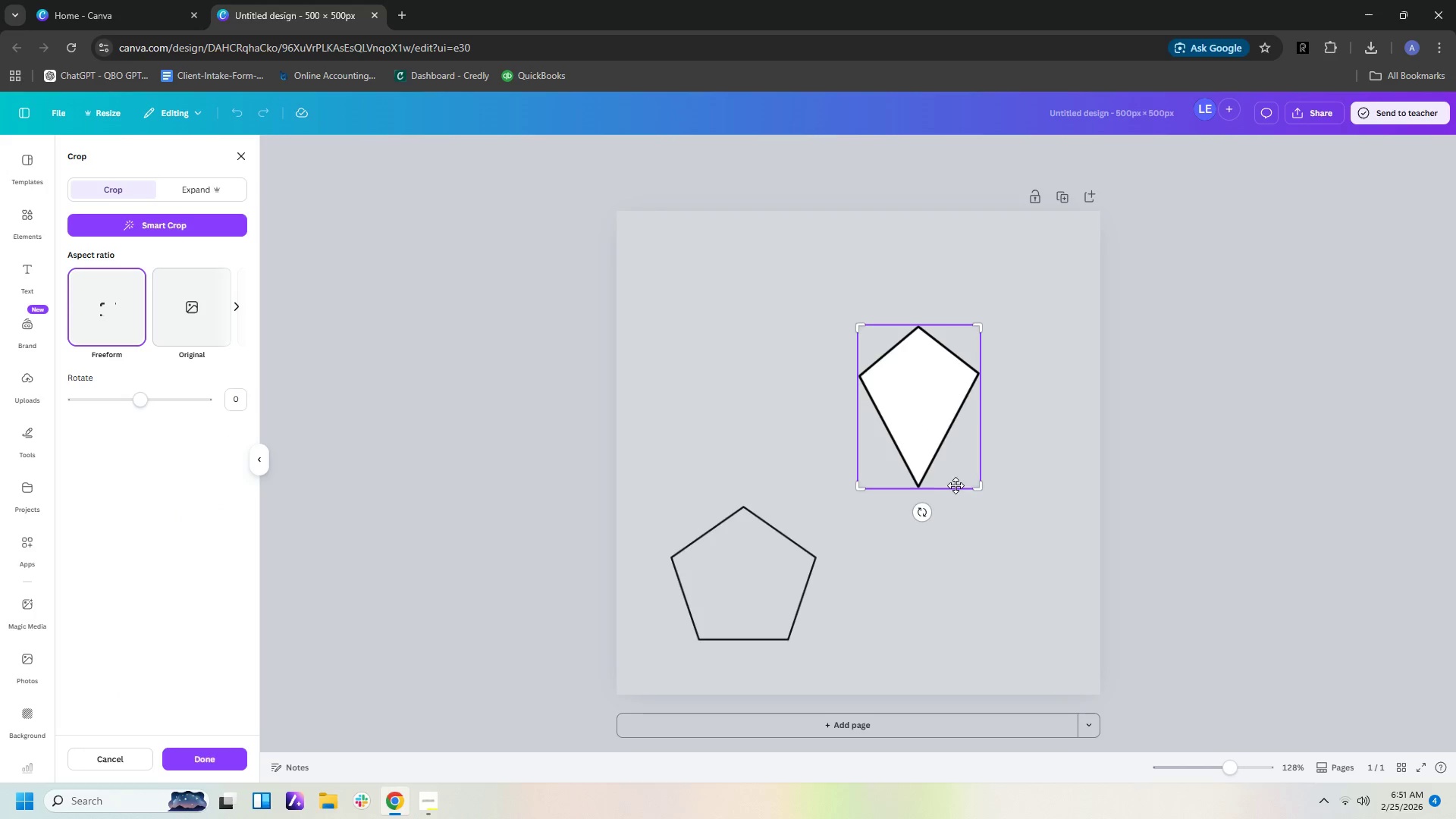 
left_click_drag(start_coordinate=[977, 489], to_coordinate=[977, 440])
 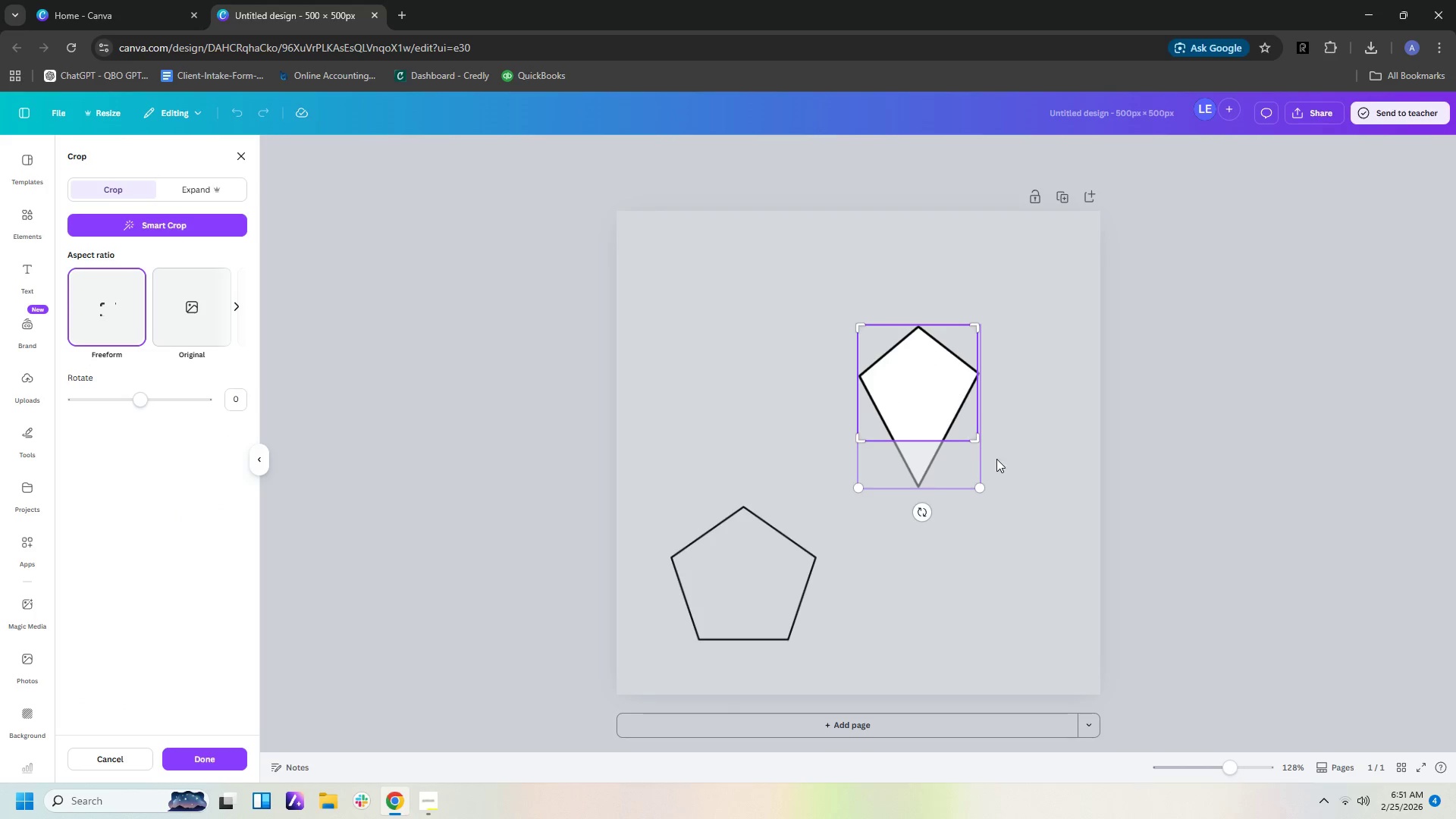 
left_click([1005, 460])
 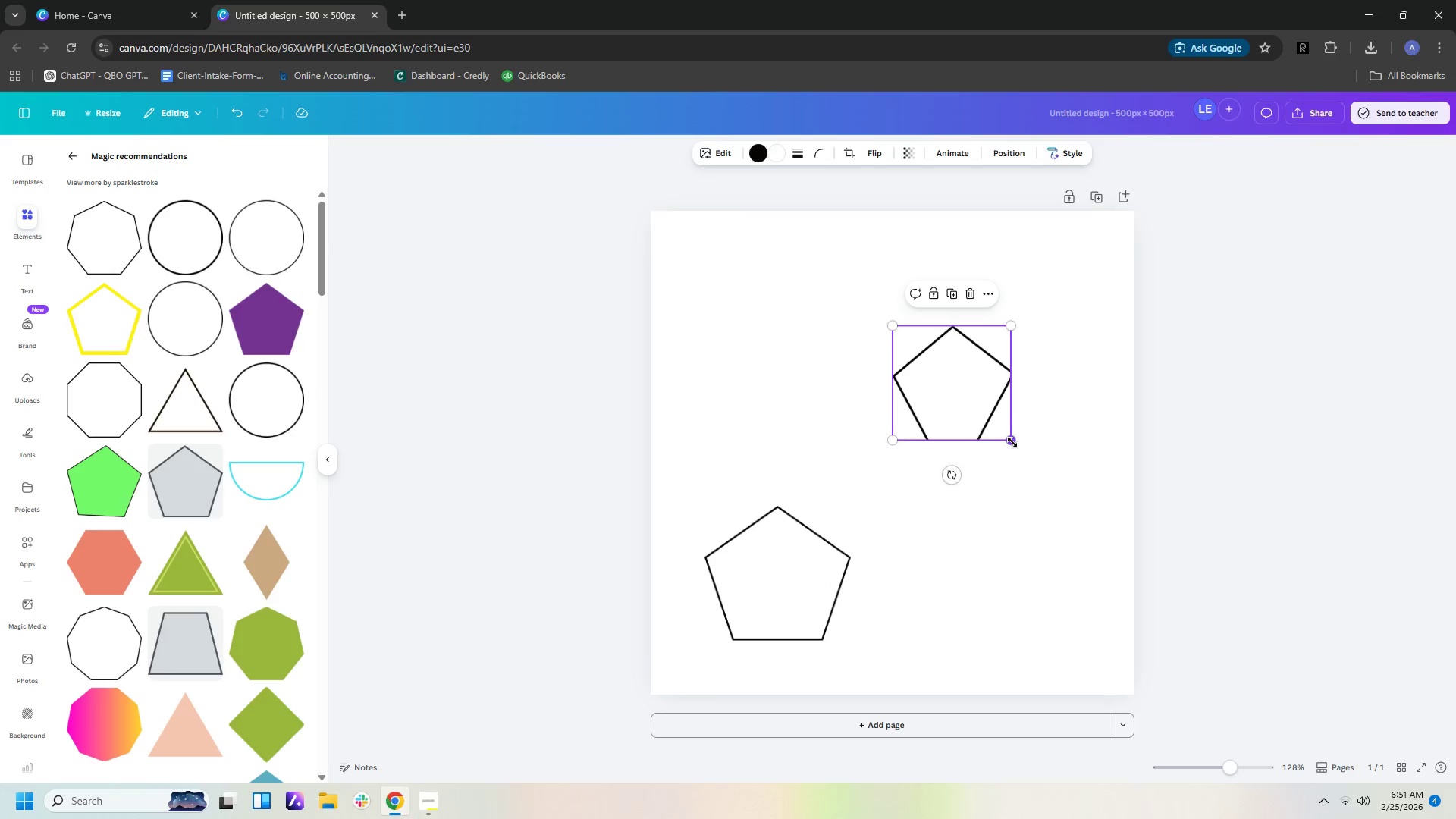 
left_click_drag(start_coordinate=[1012, 442], to_coordinate=[1073, 594])